 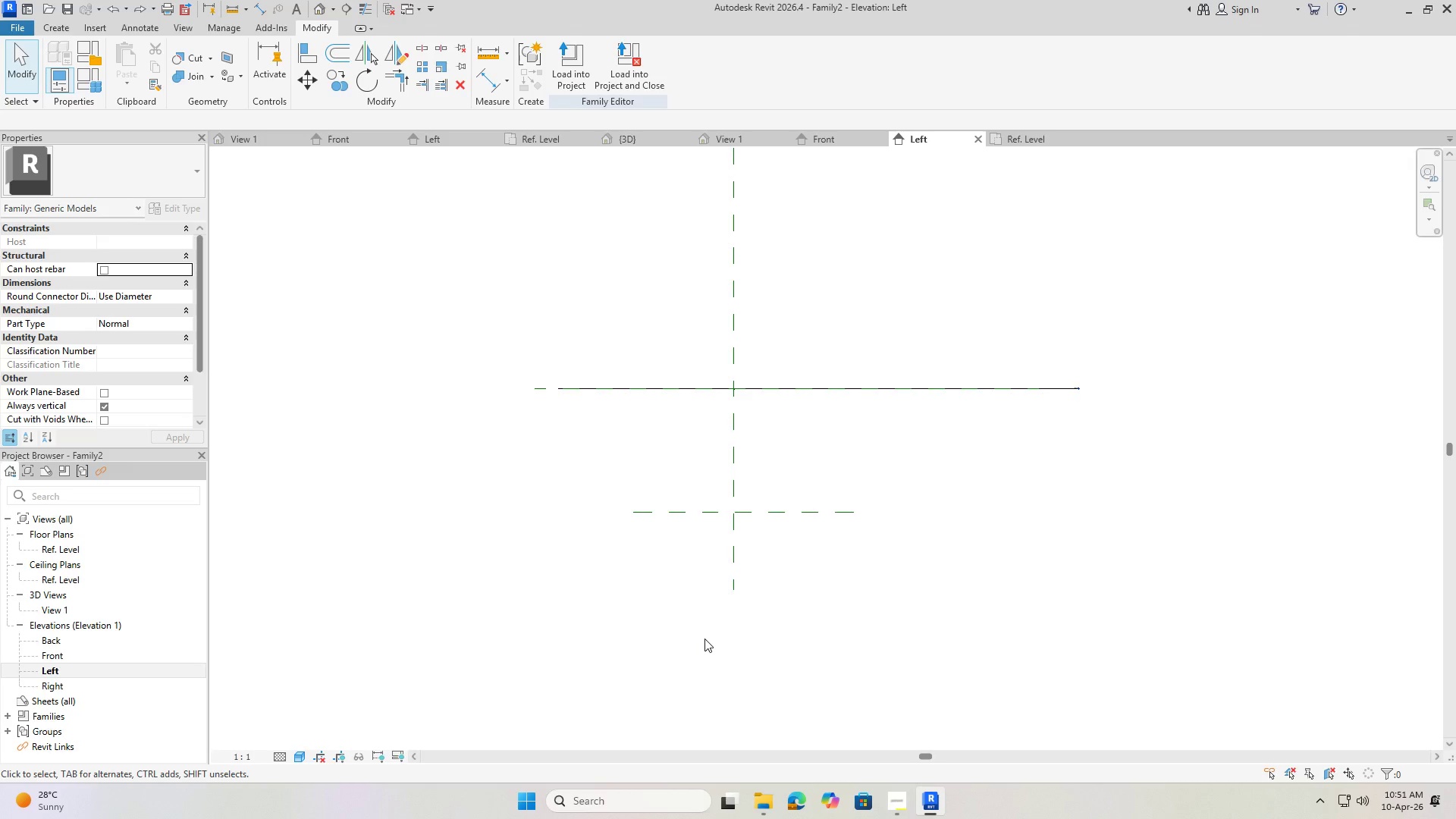 
scroll: coordinate [724, 447], scroll_direction: up, amount: 9.0
 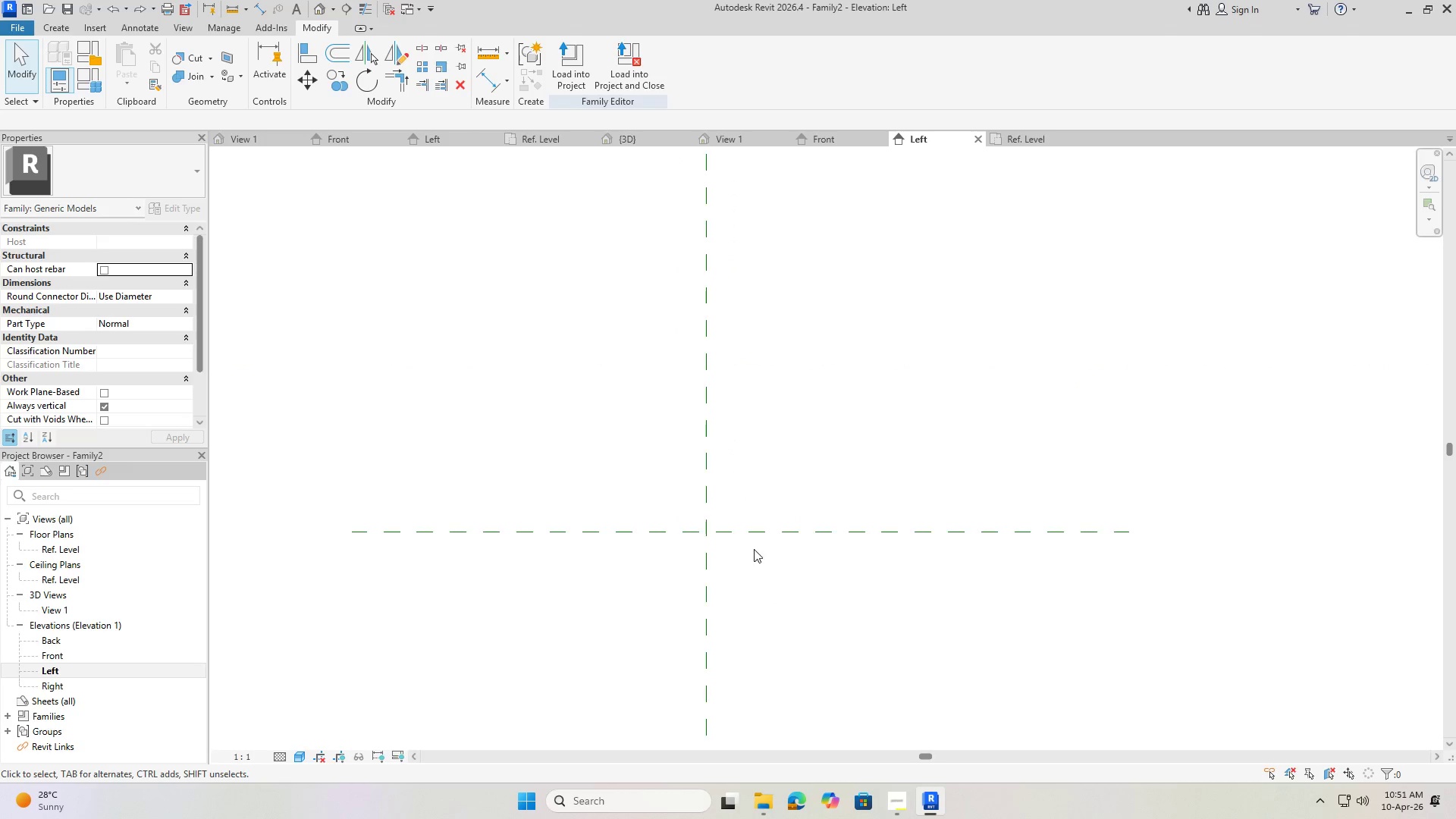 
left_click([753, 543])
 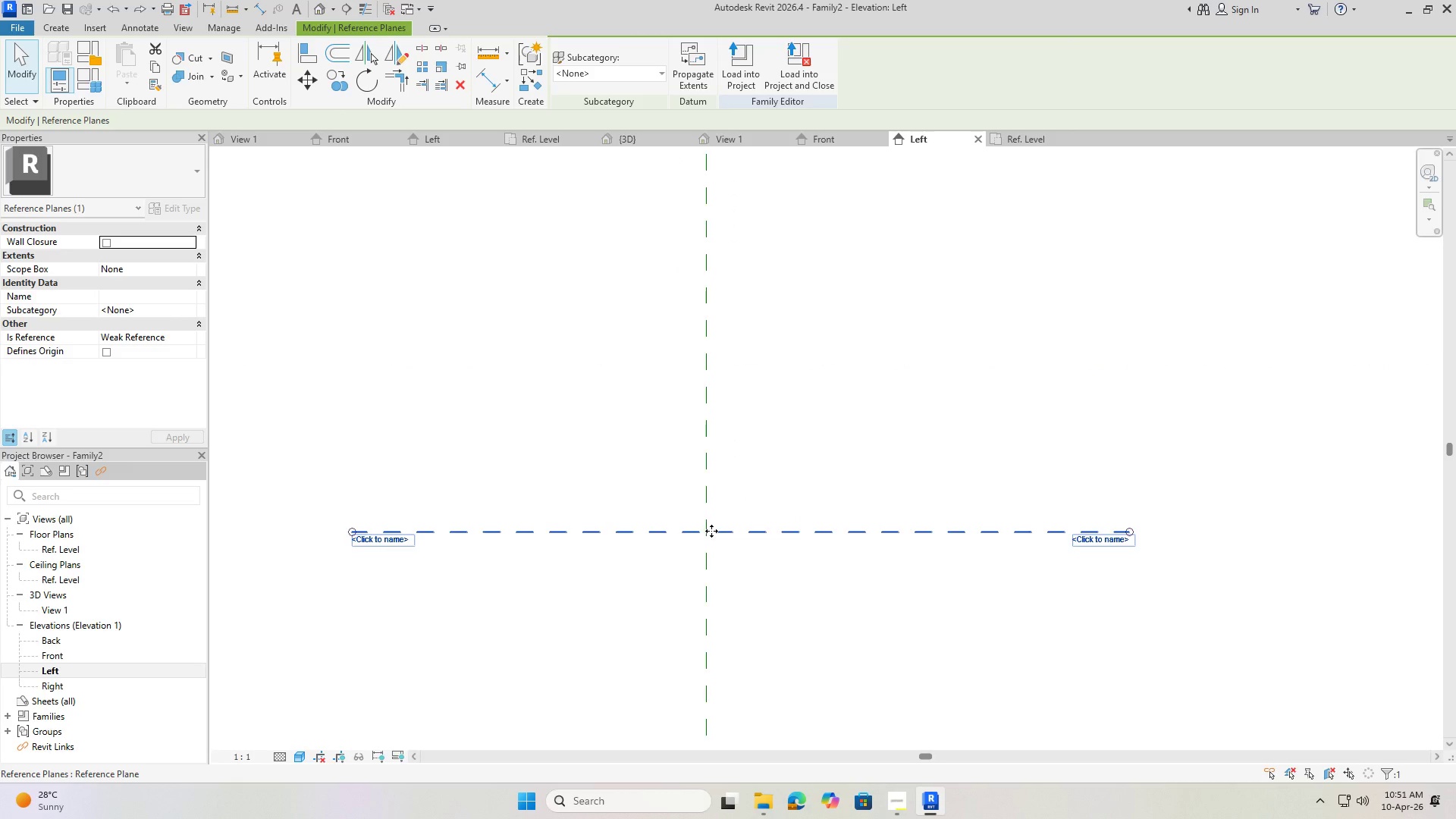 
left_click_drag(start_coordinate=[708, 531], to_coordinate=[711, 428])
 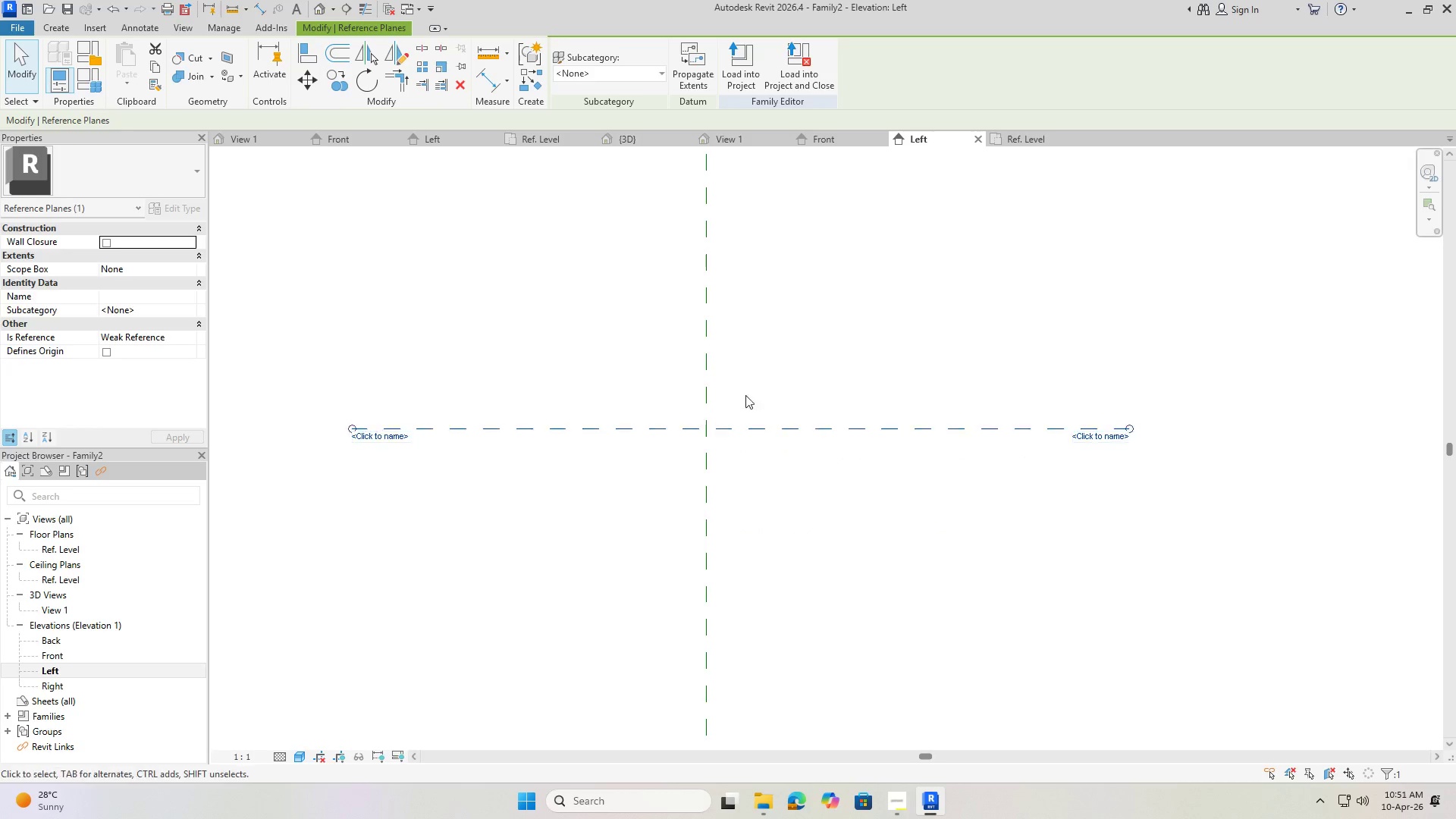 
key(Escape)
 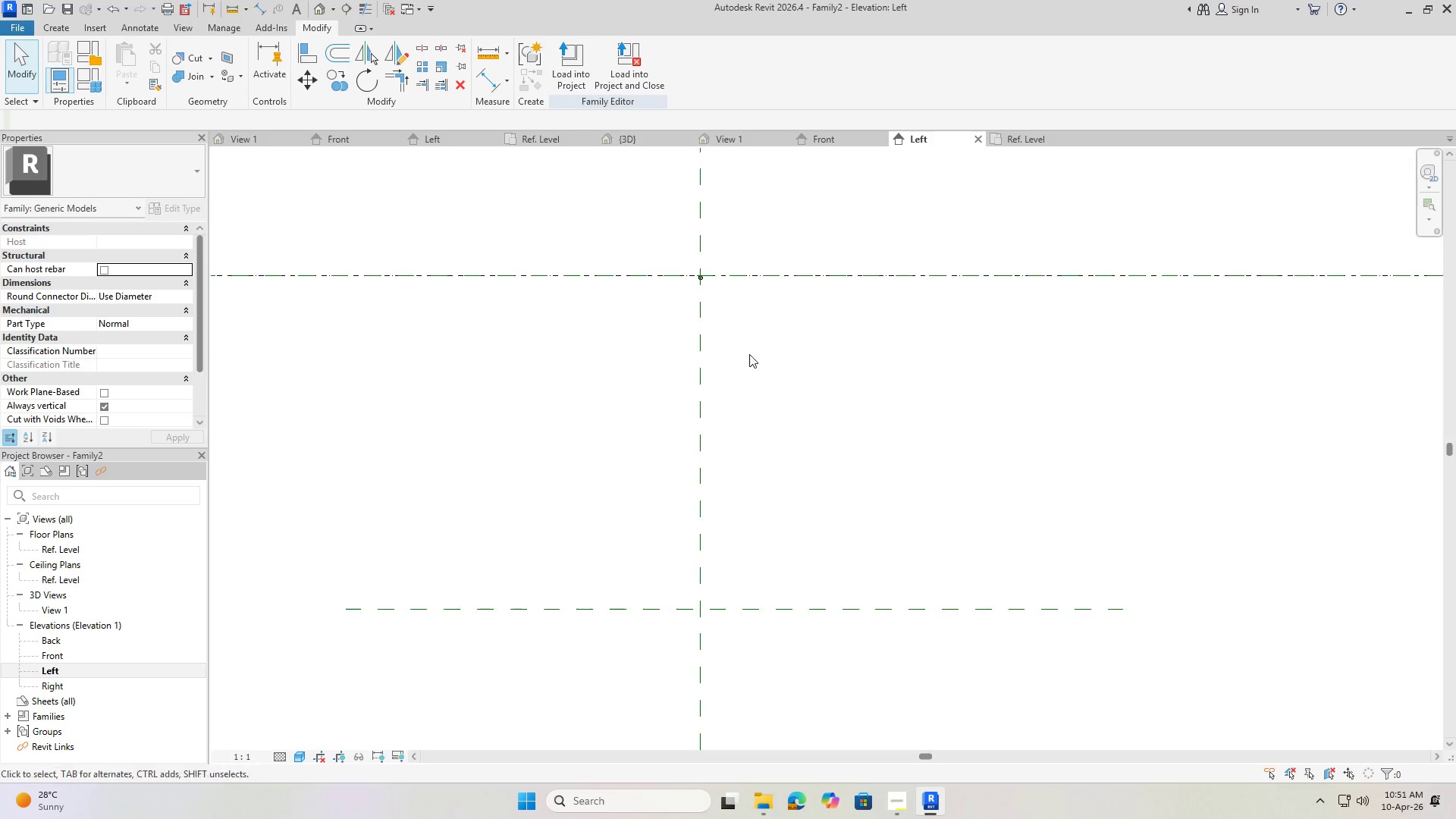 
scroll: coordinate [705, 271], scroll_direction: up, amount: 14.0
 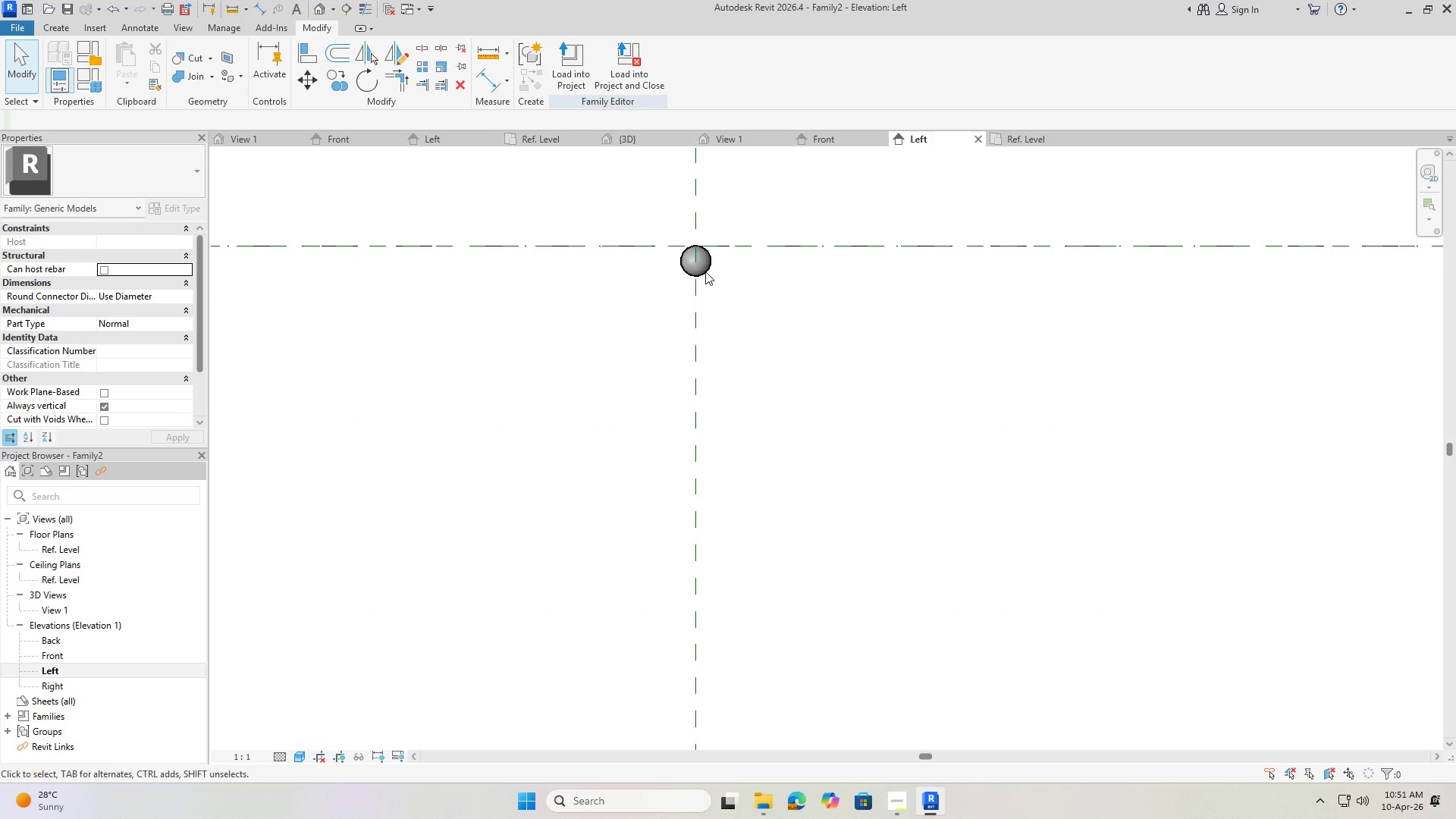 
left_click([705, 271])
 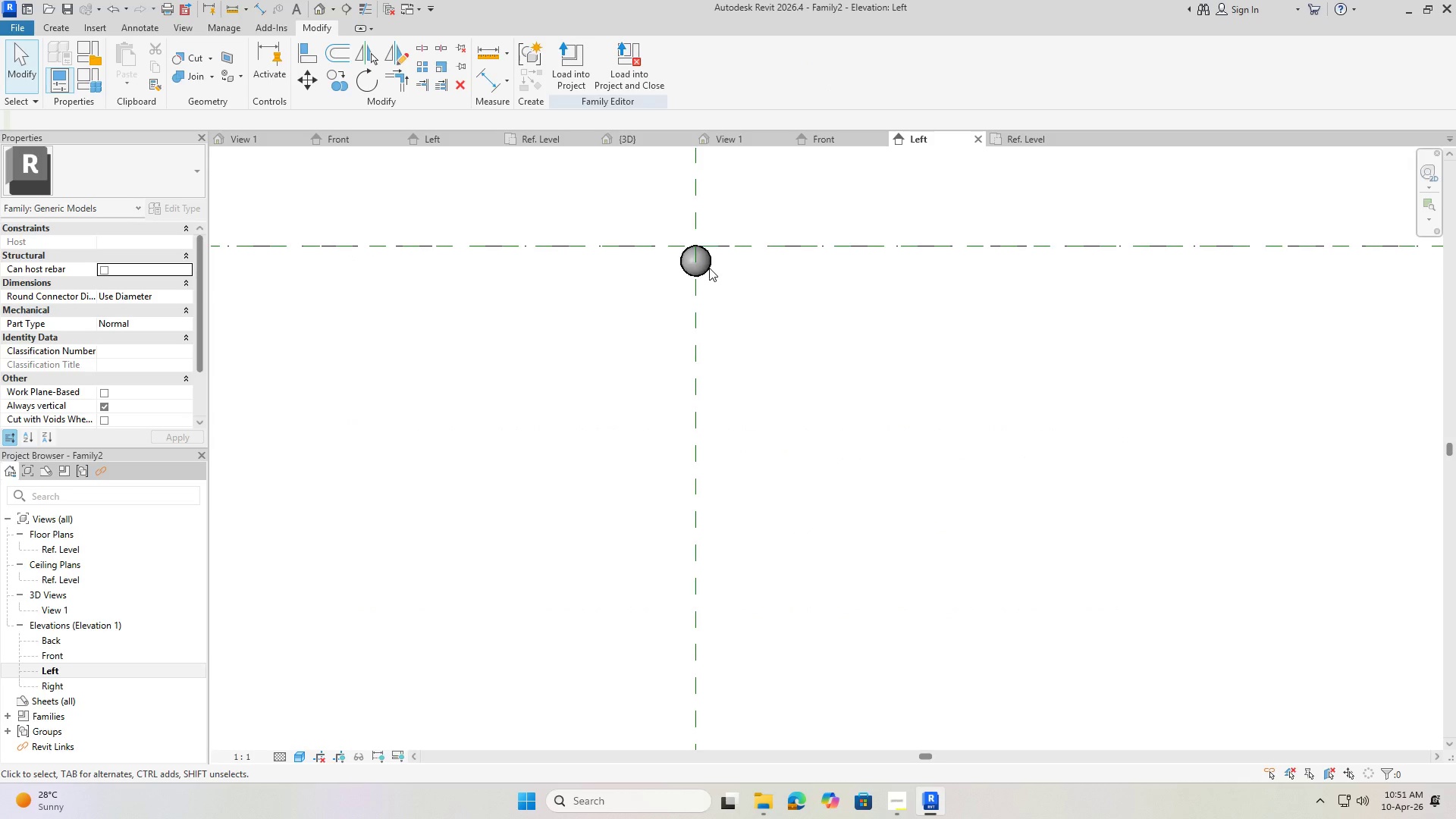 
left_click([709, 267])
 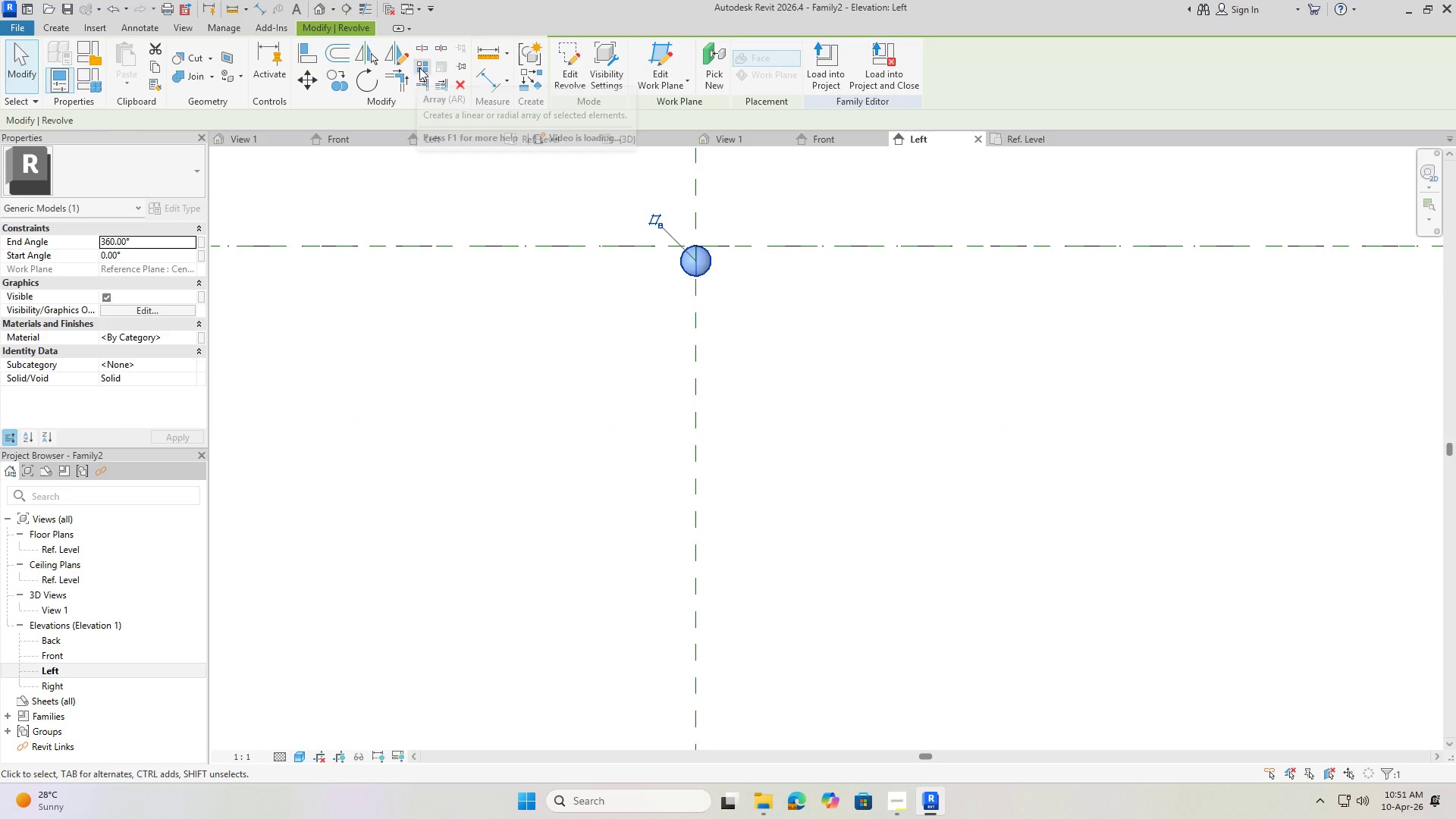 
left_click([422, 68])
 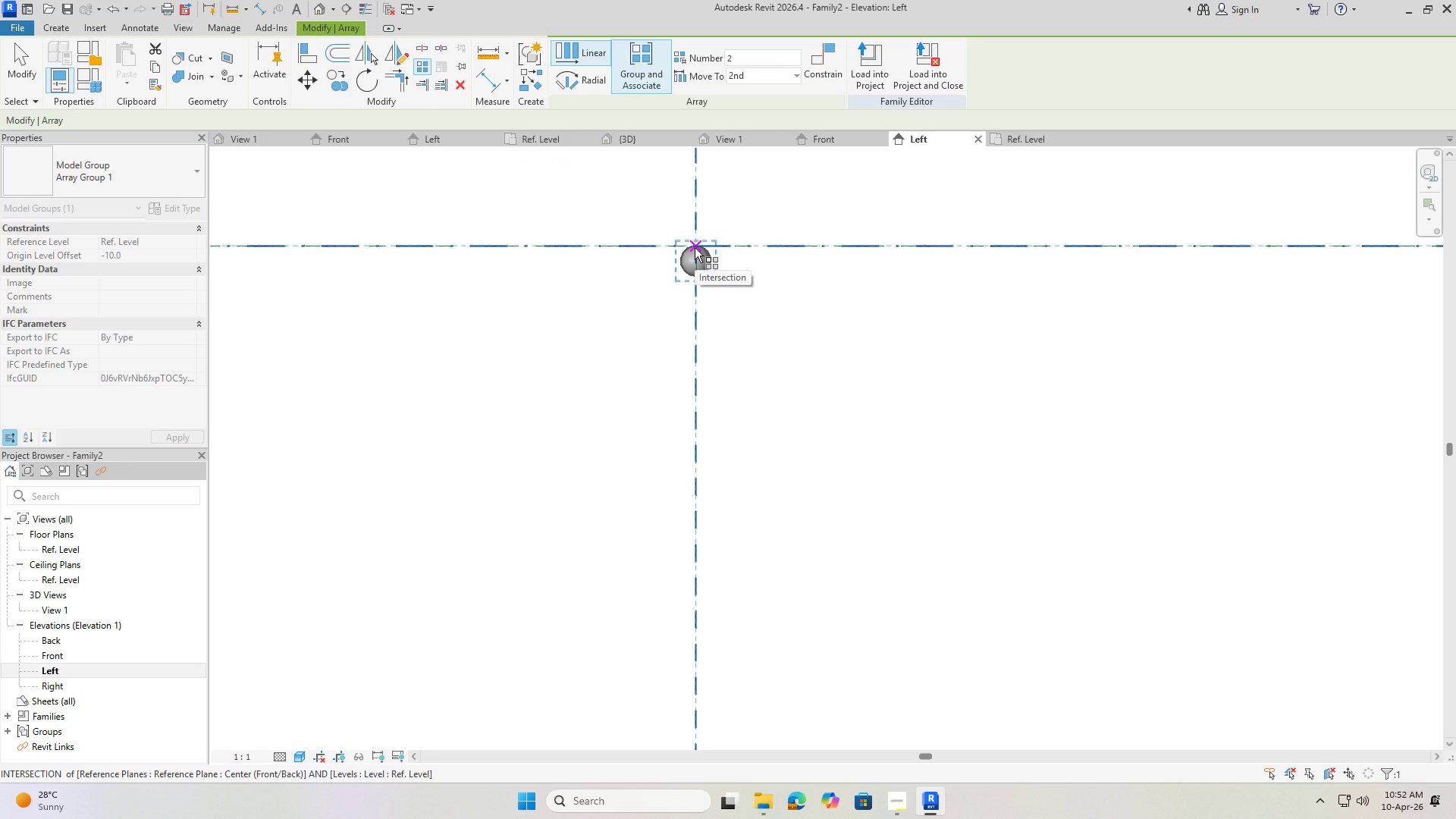 
wait(23.3)
 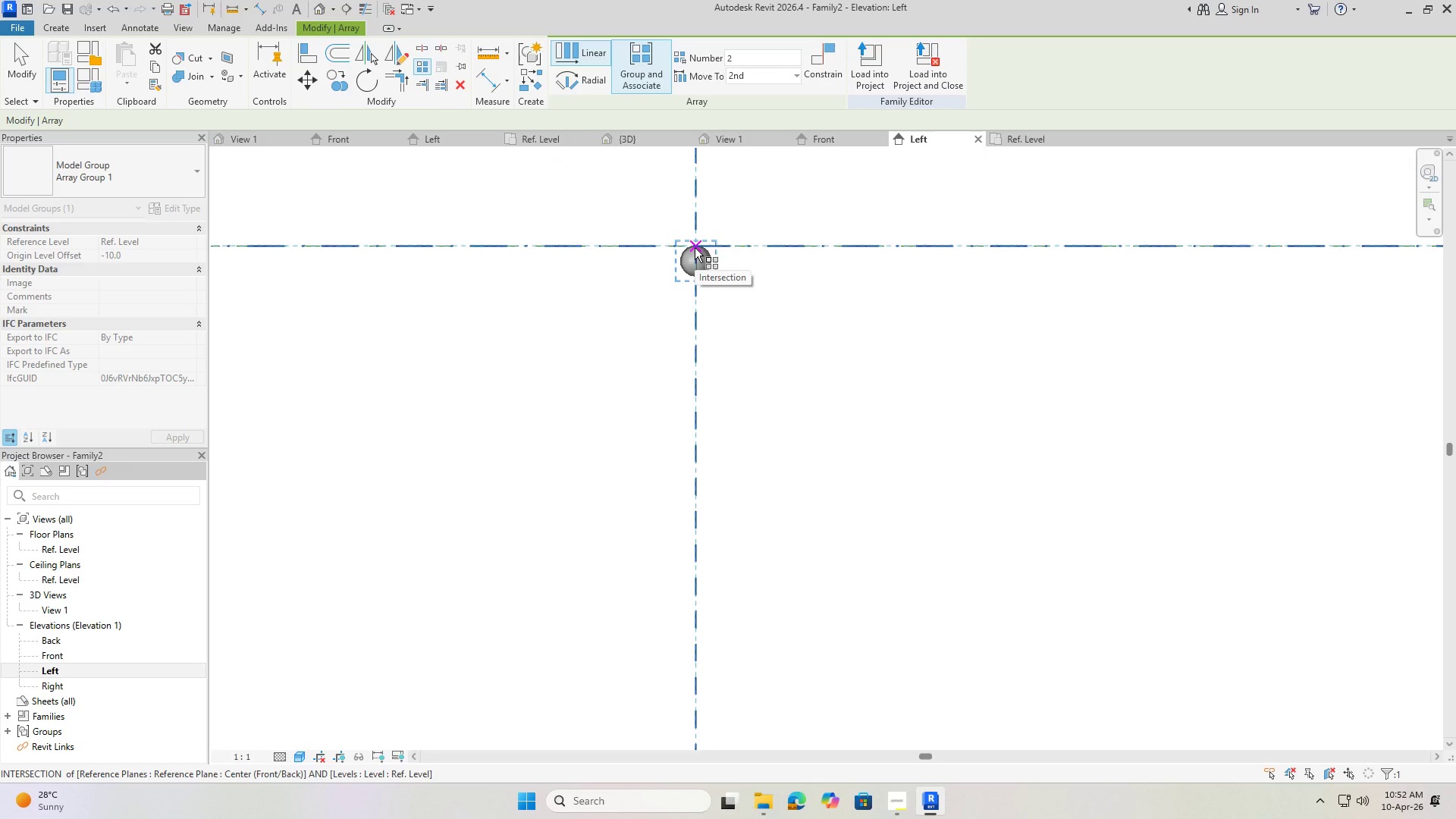 
left_click([697, 275])
 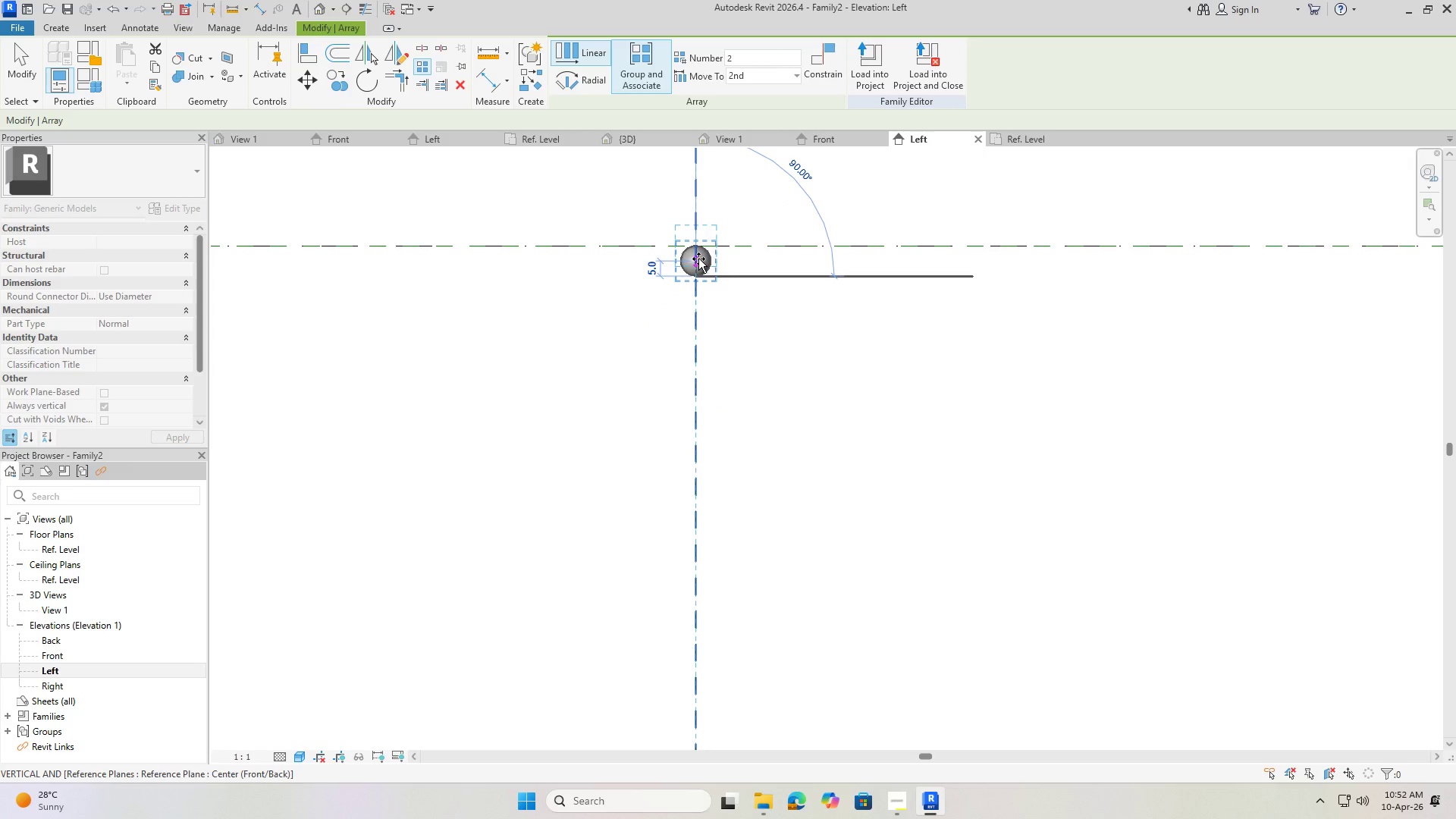 
key(Escape)
 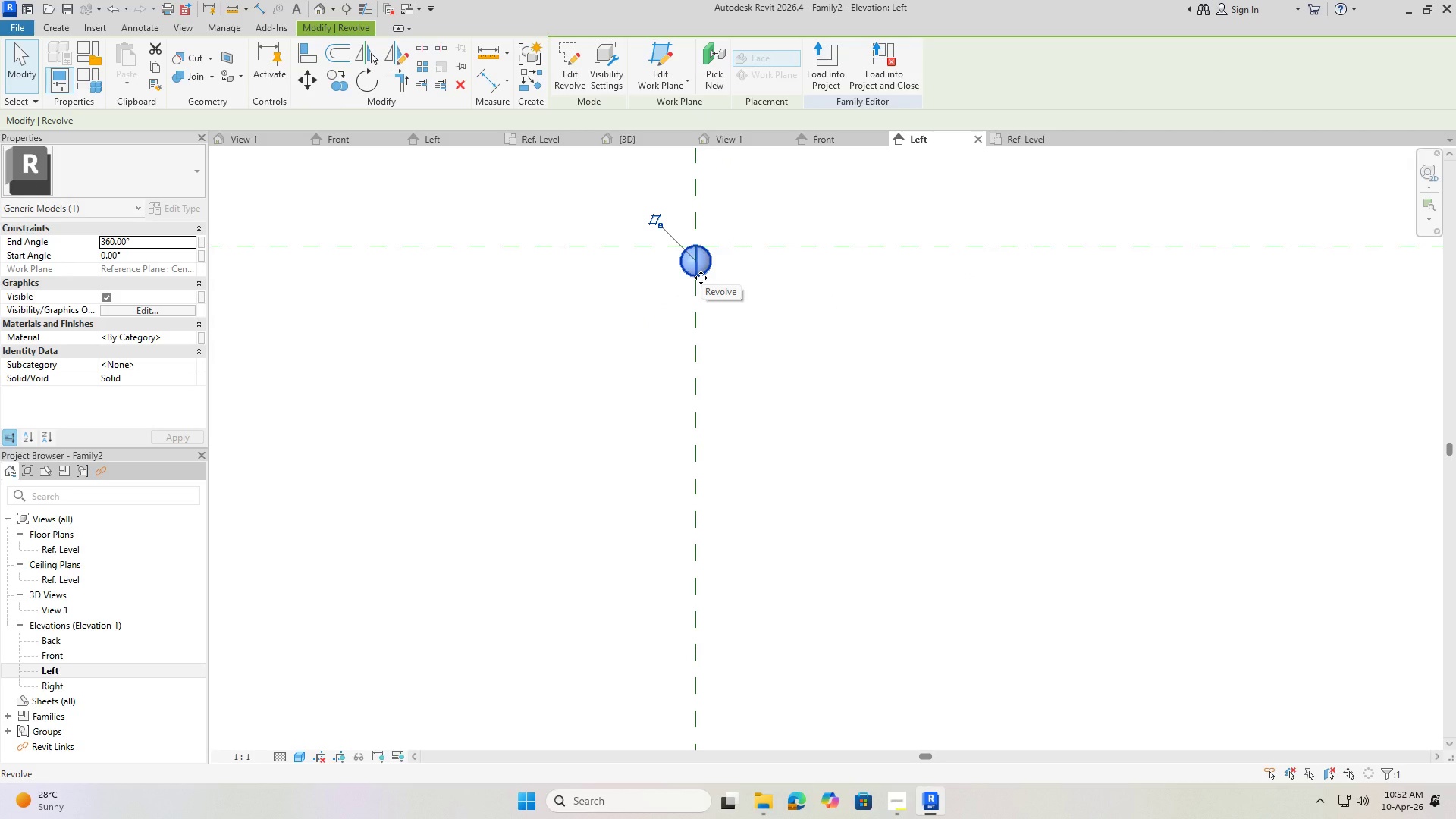 
wait(9.58)
 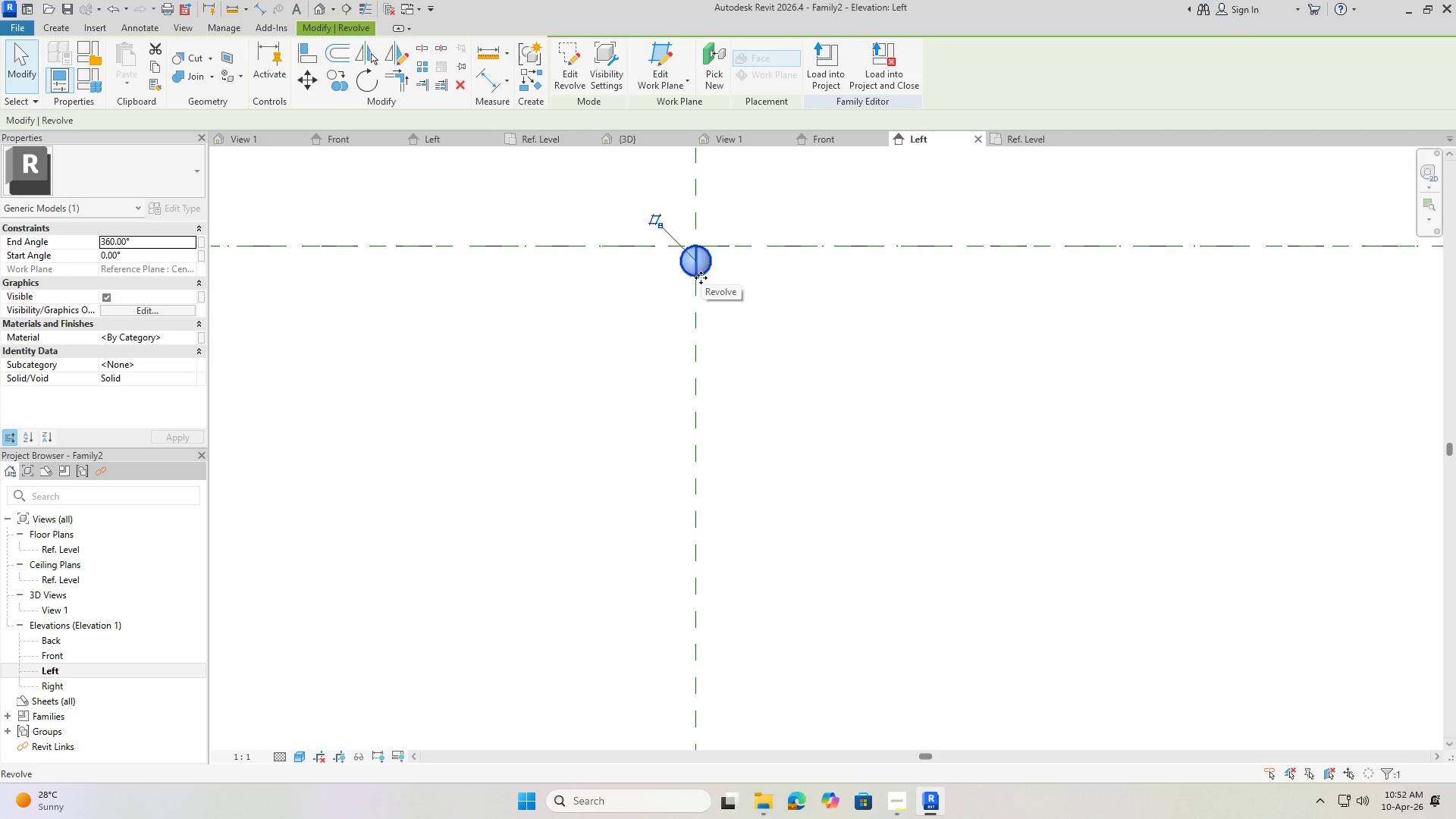 
left_click([420, 71])
 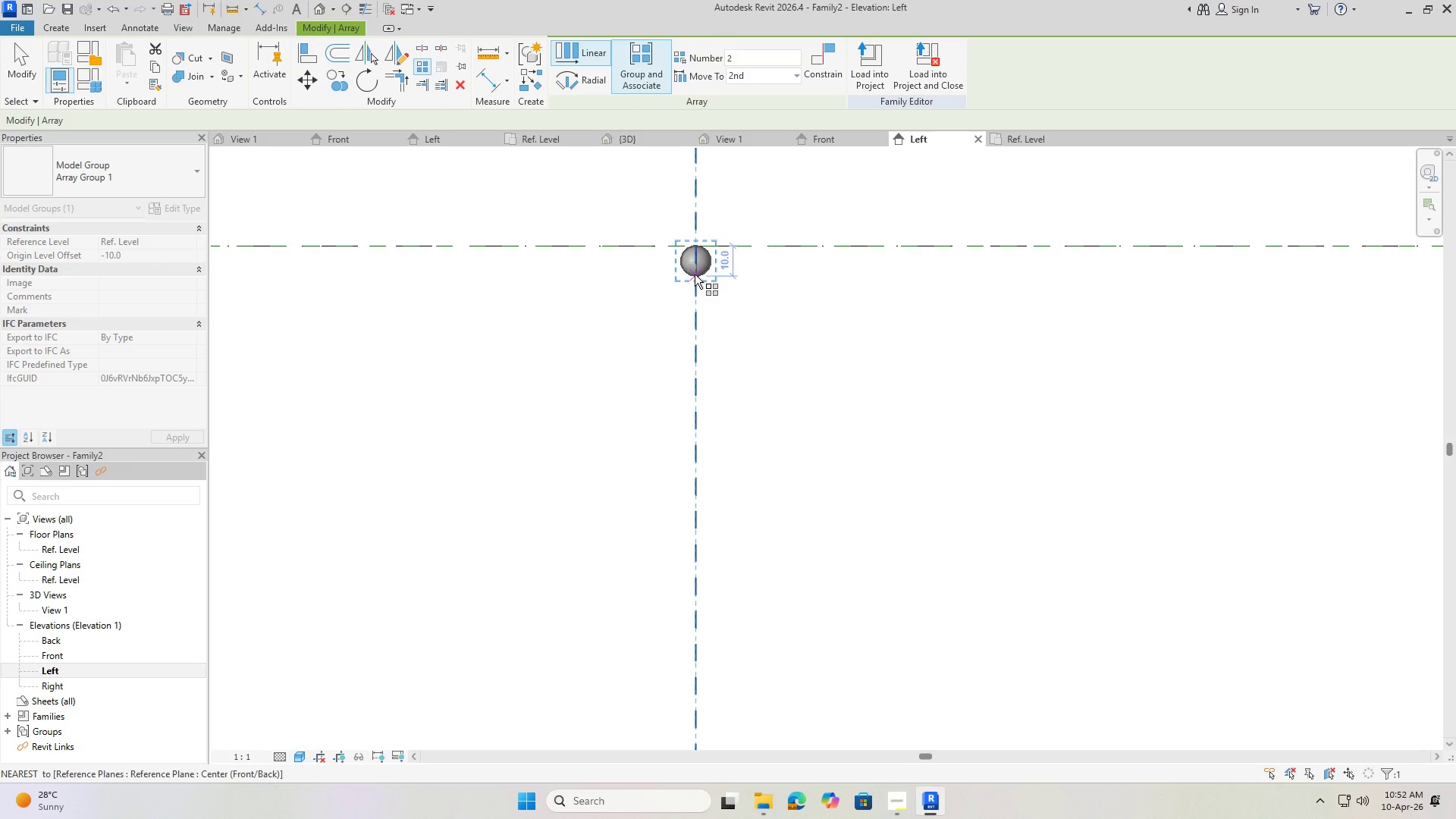 
left_click([695, 275])
 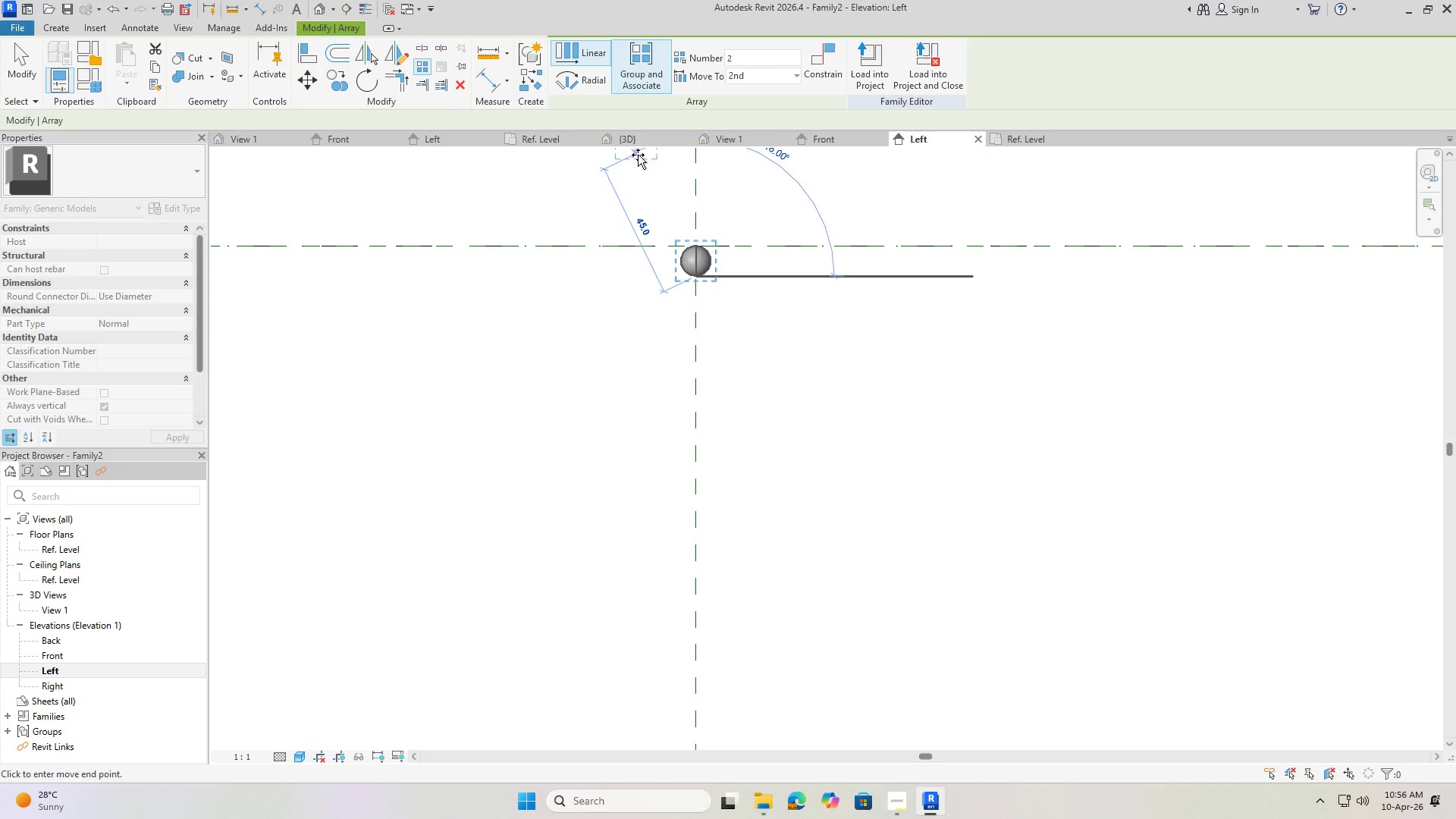 
wait(234.41)
 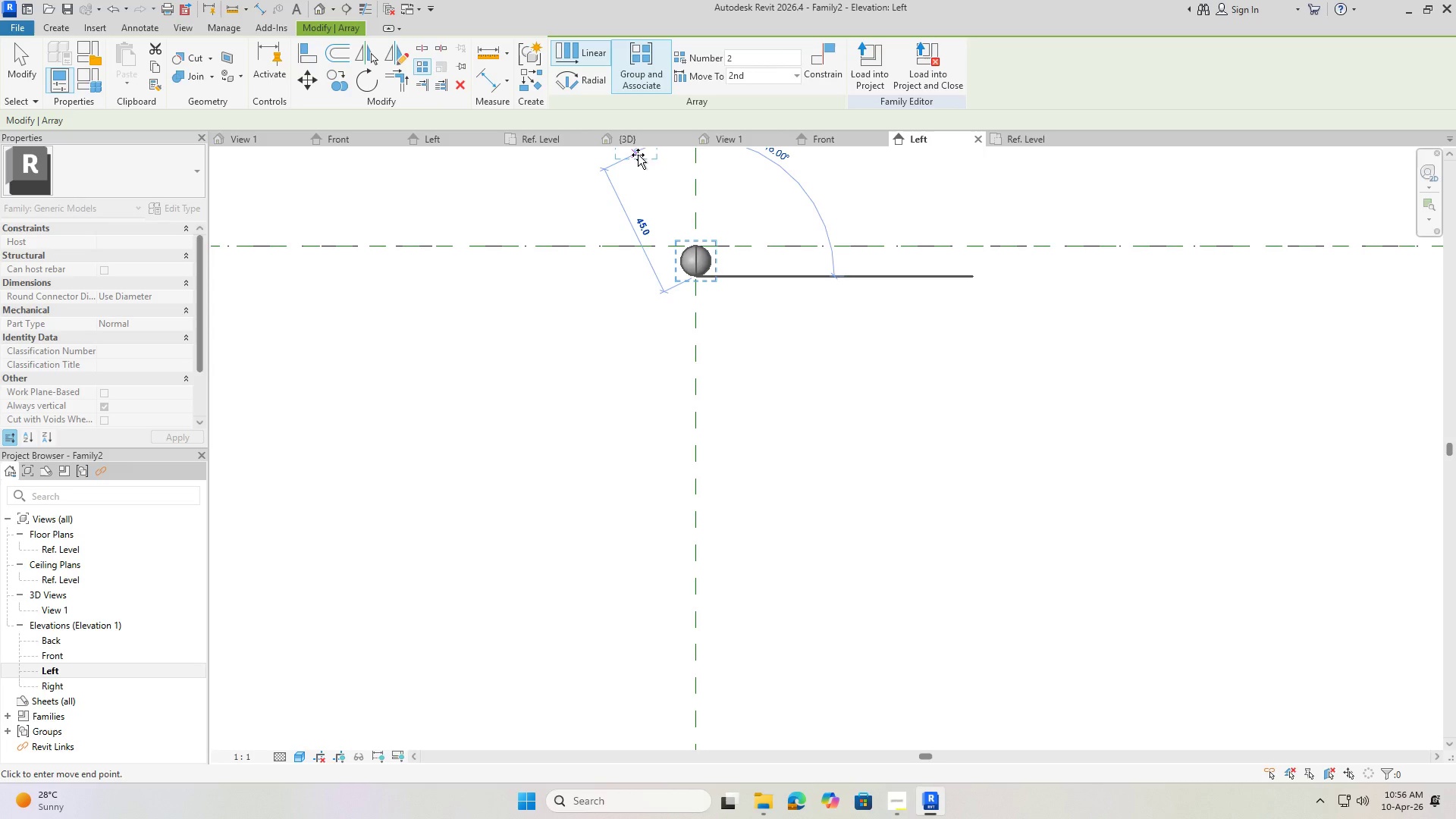 
left_click([900, 798])